 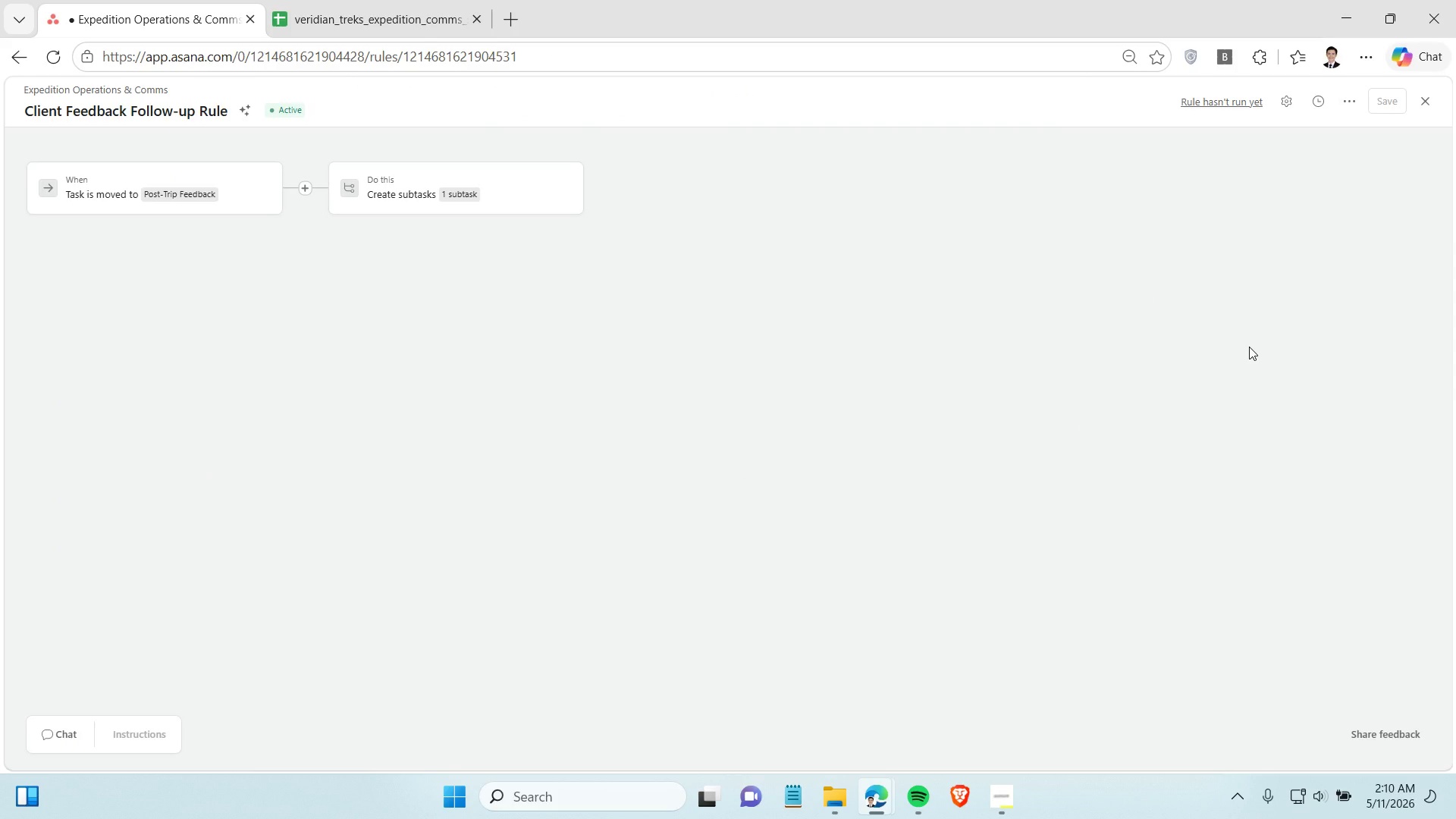 
key(Control+Shift+S)
 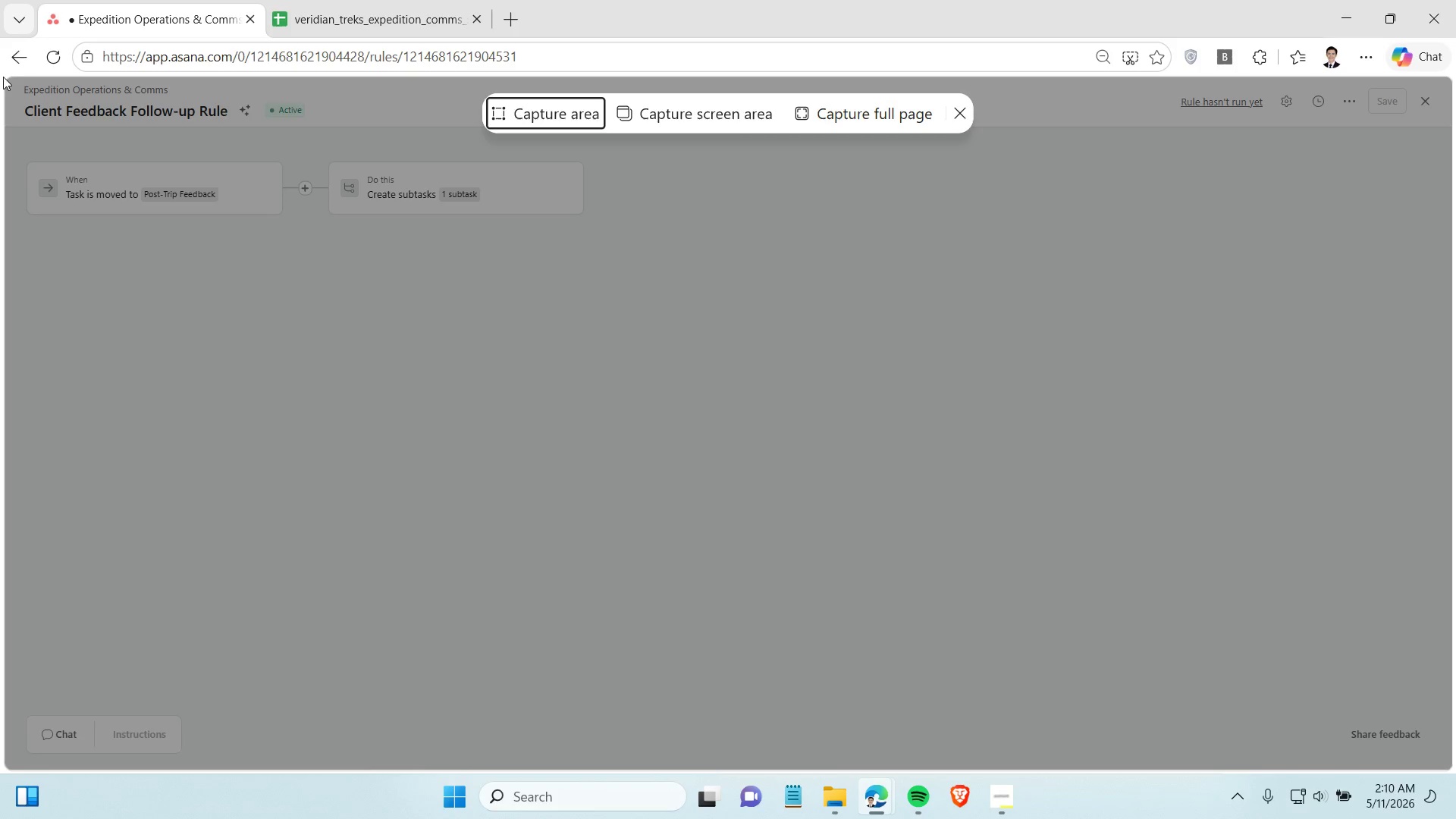 
left_click_drag(start_coordinate=[5, 76], to_coordinate=[1455, 818])
 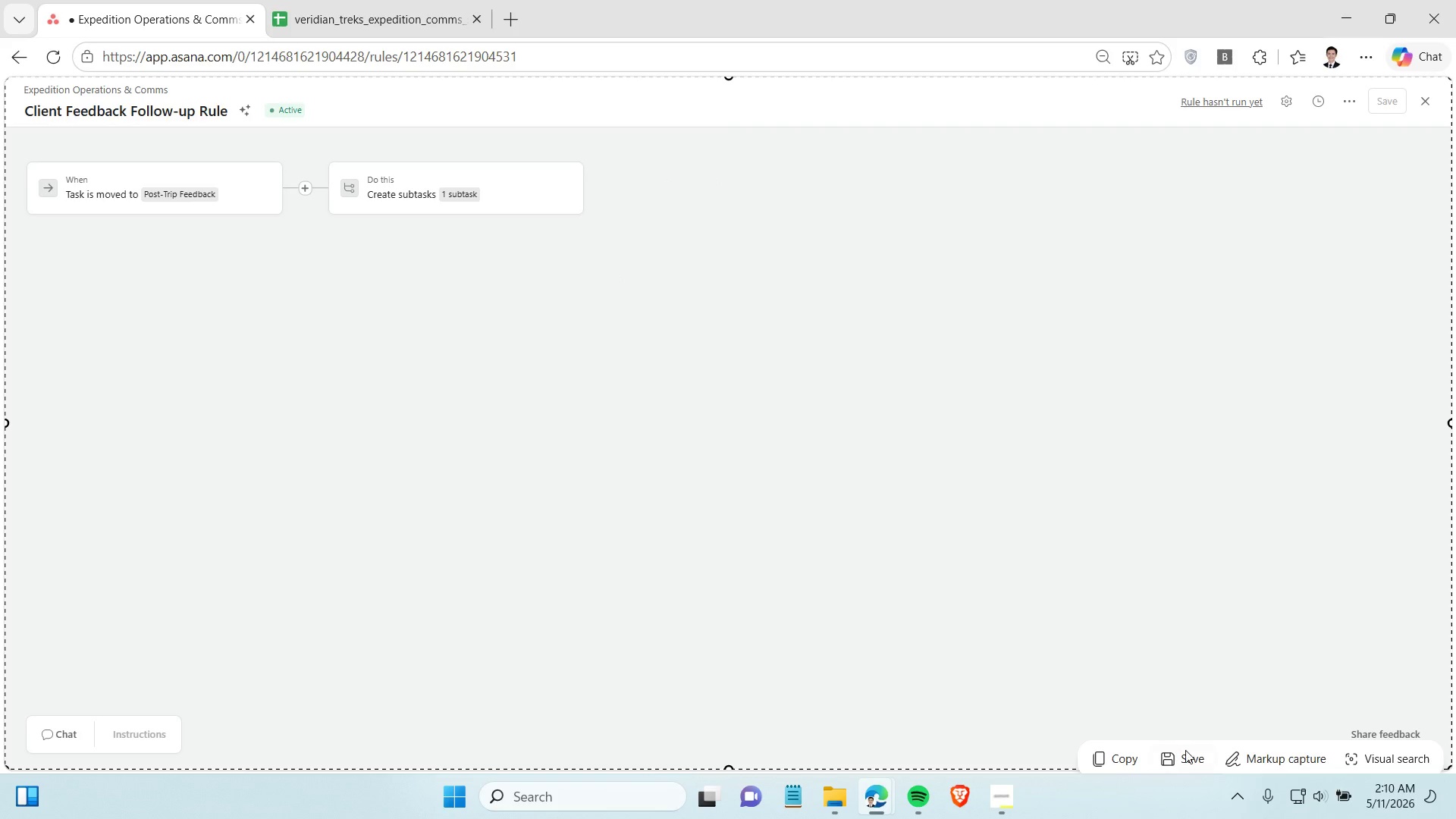 
left_click([1185, 750])
 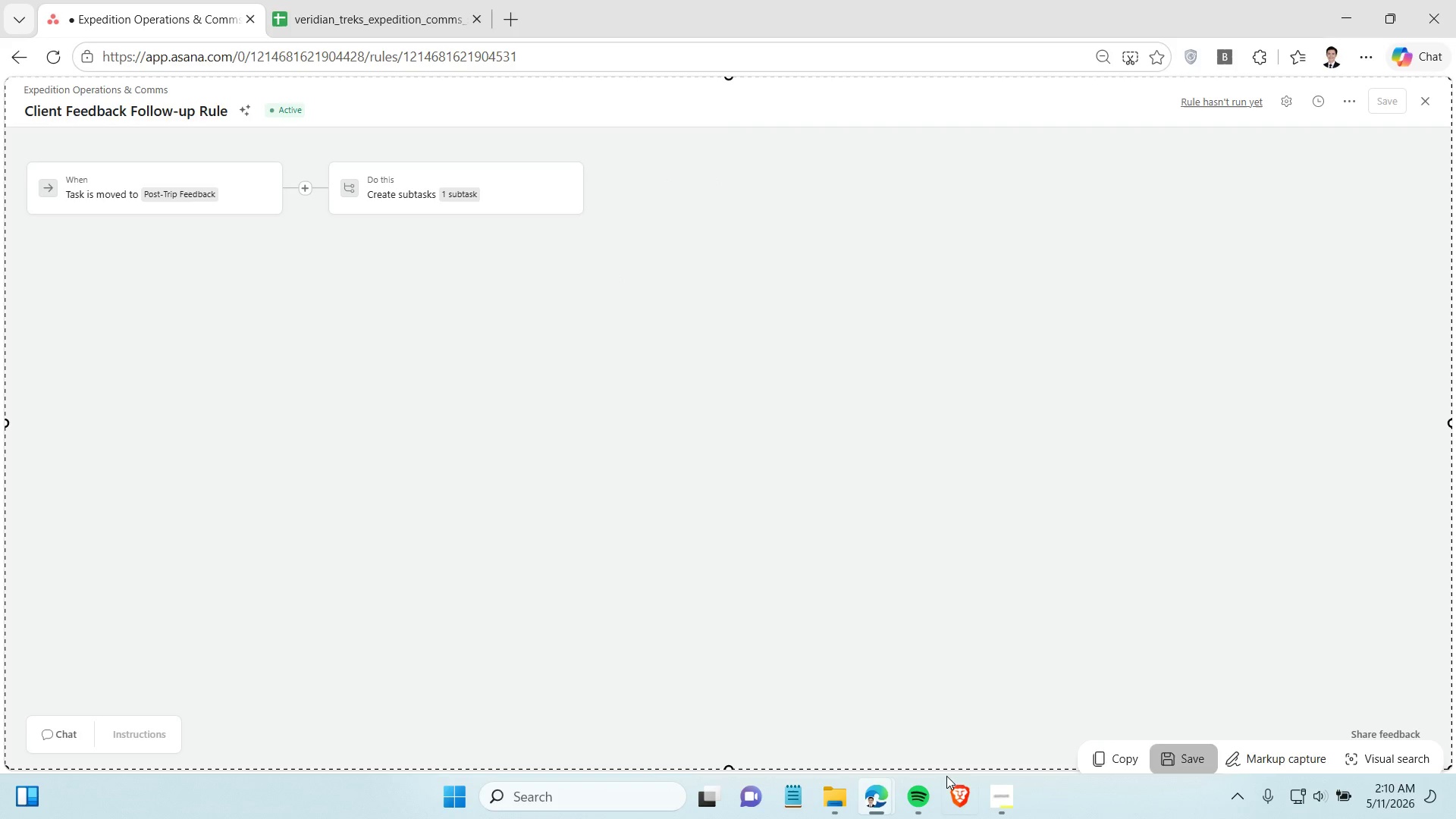 
left_click([824, 803])
 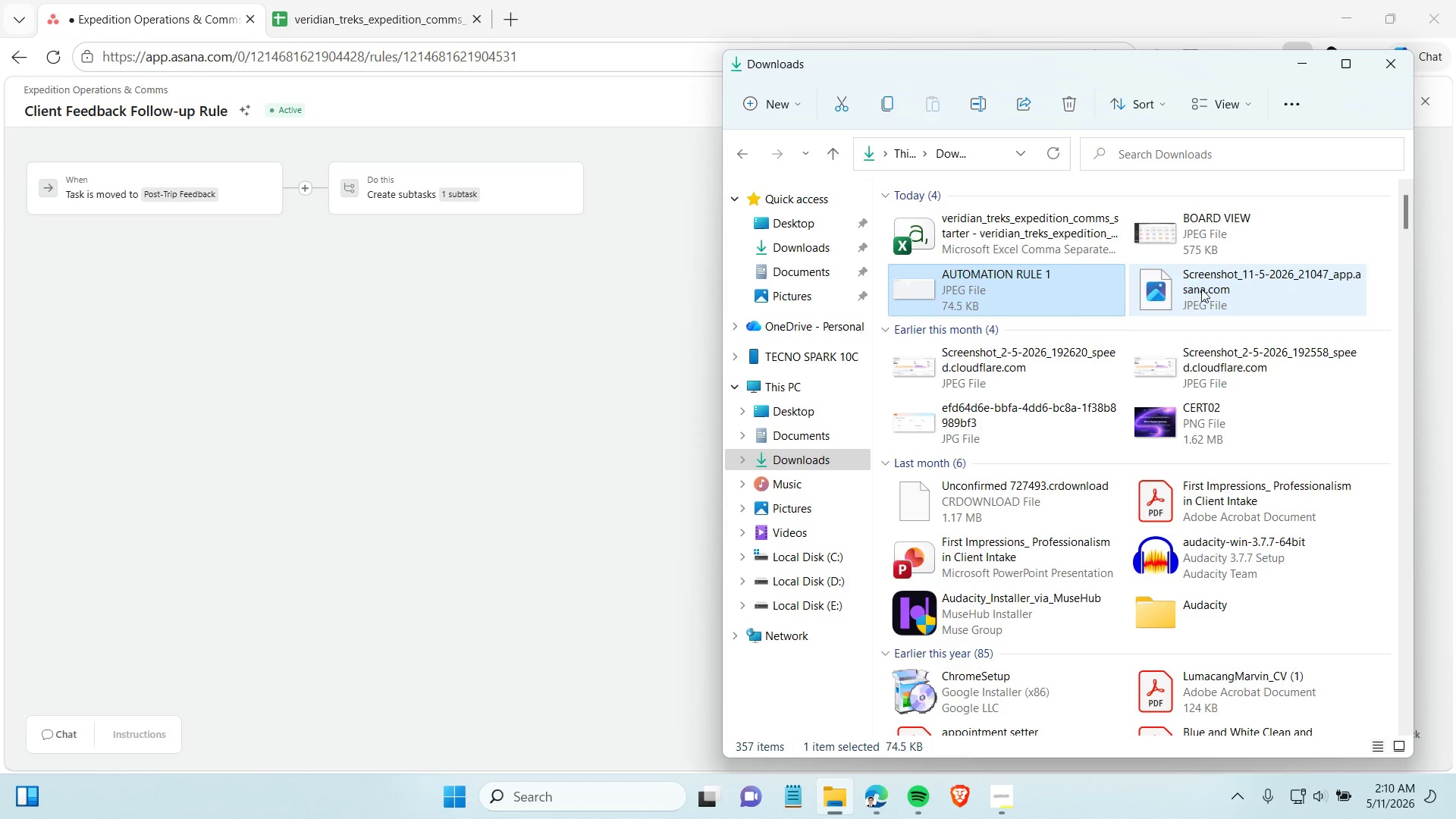 
left_click([1209, 287])
 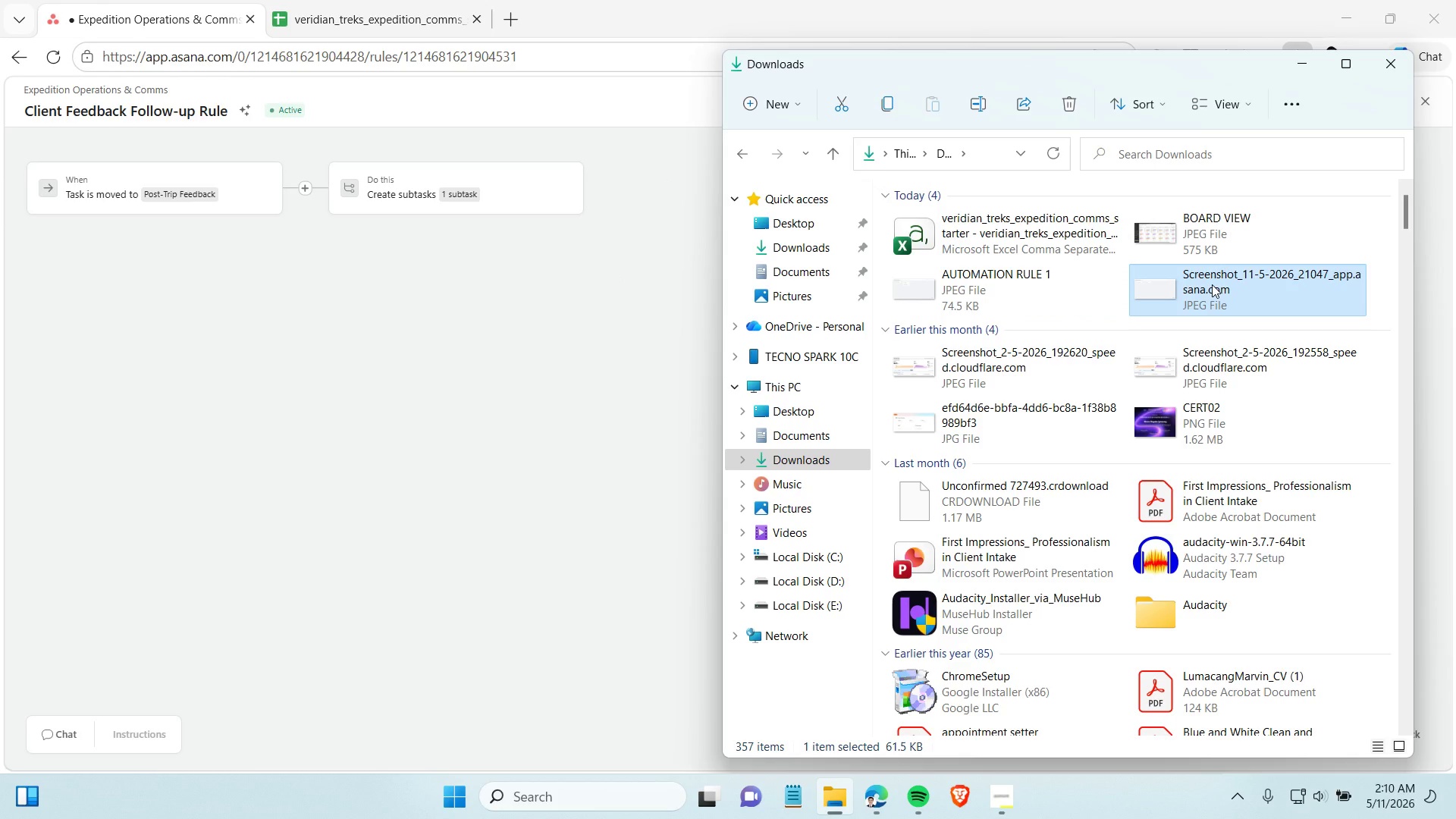 
left_click([1212, 284])
 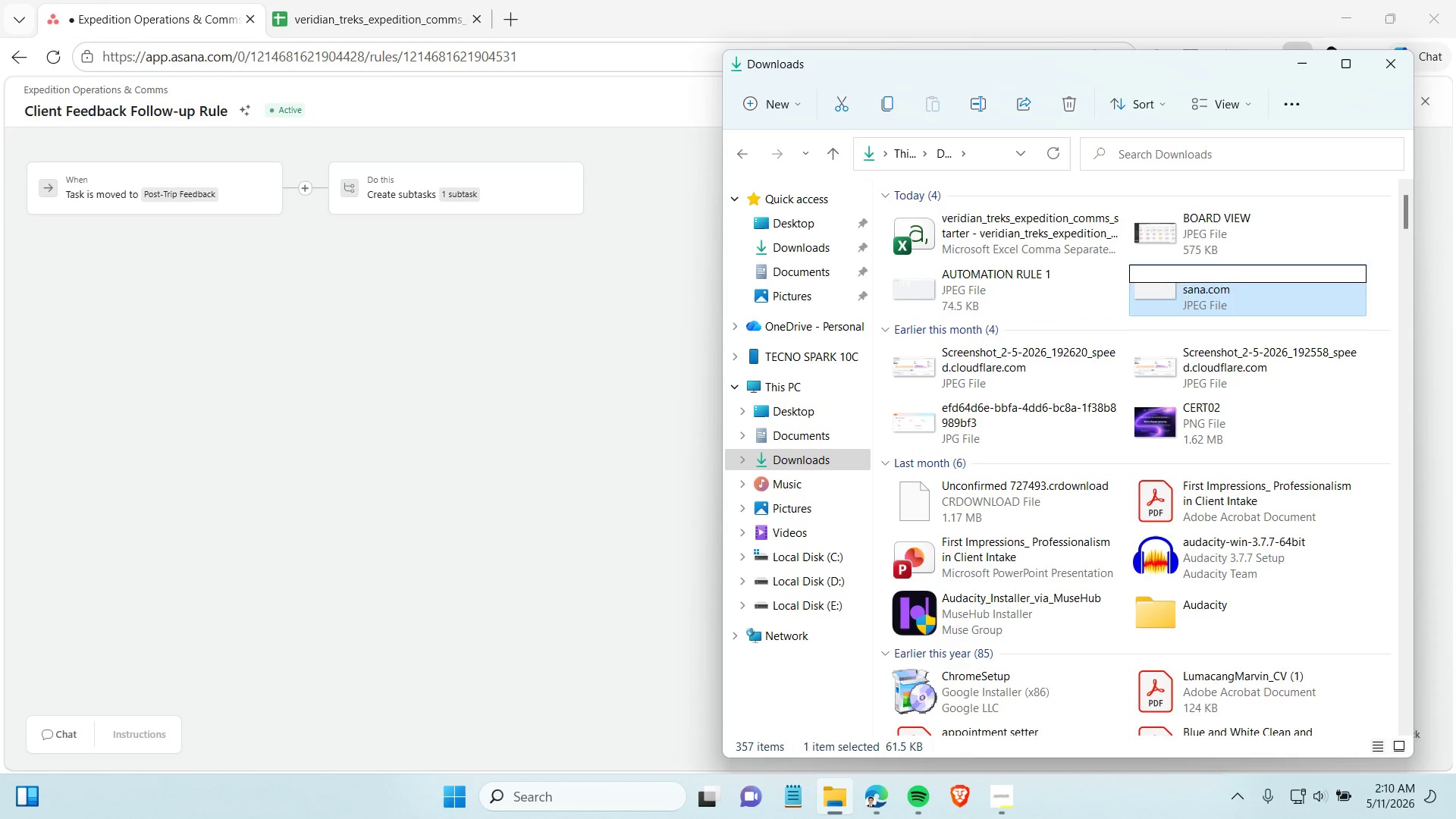 
type(AUTOMATION RULE 2)
 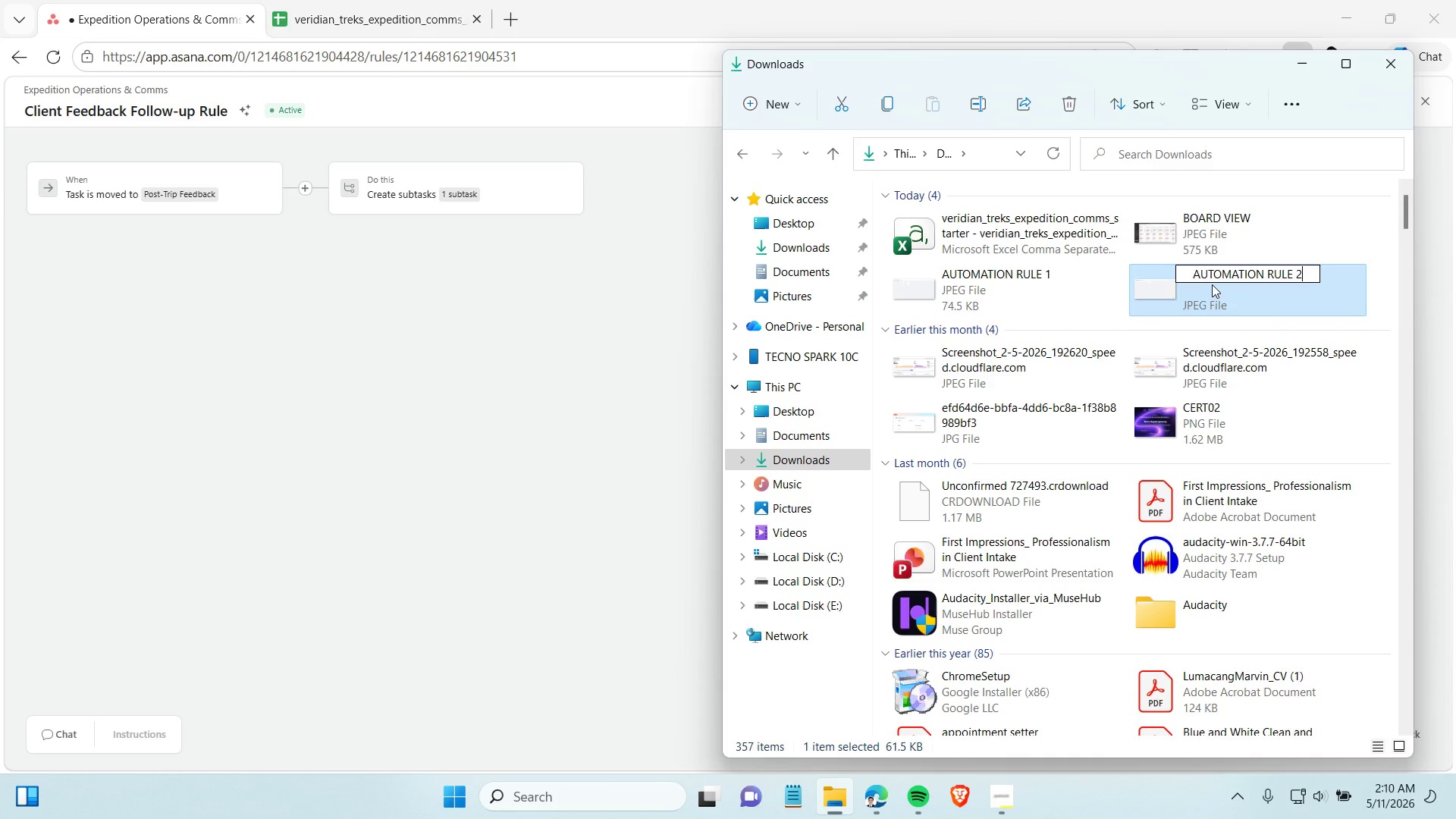 
key(Enter)
 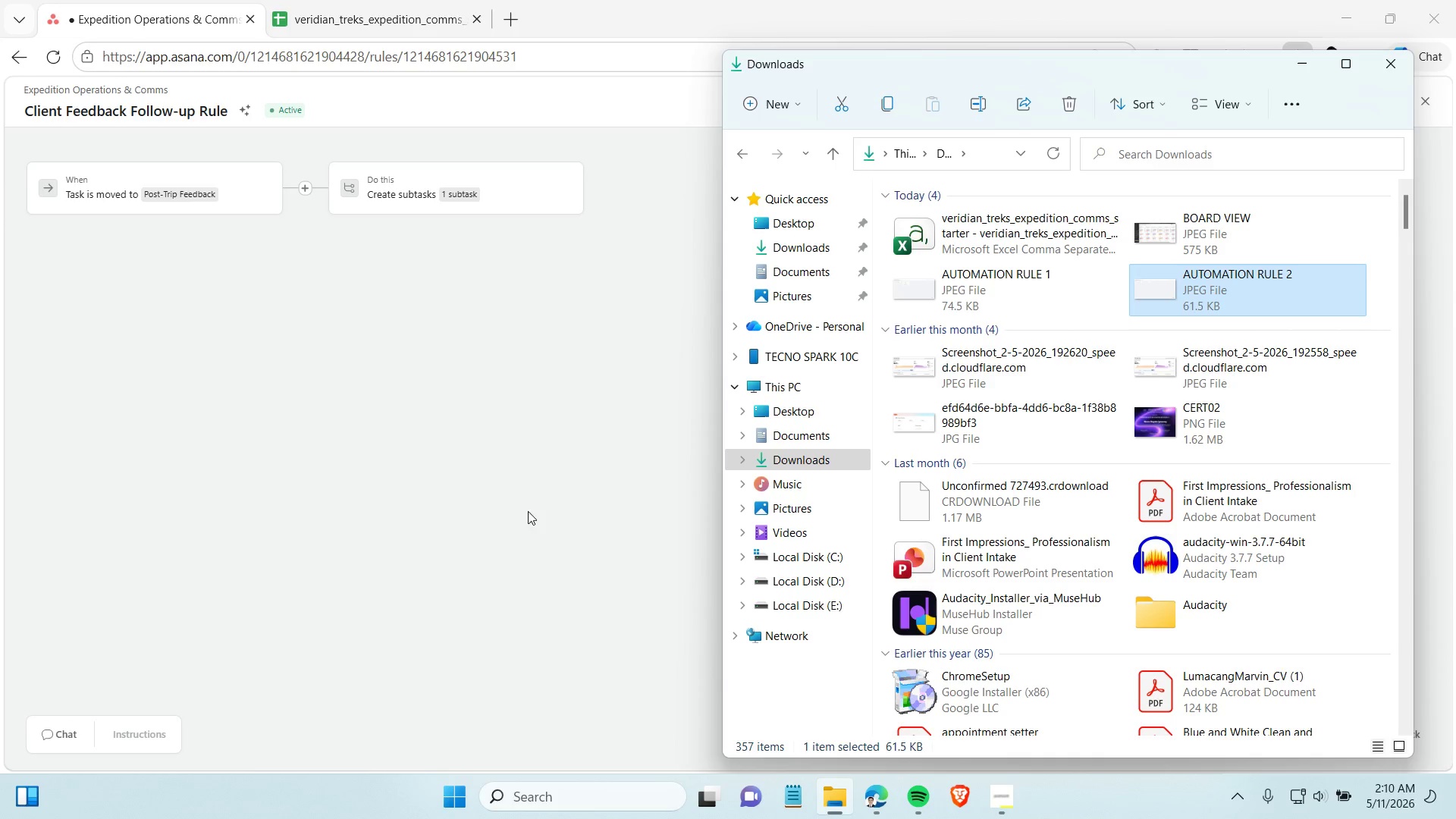 
left_click([469, 513])
 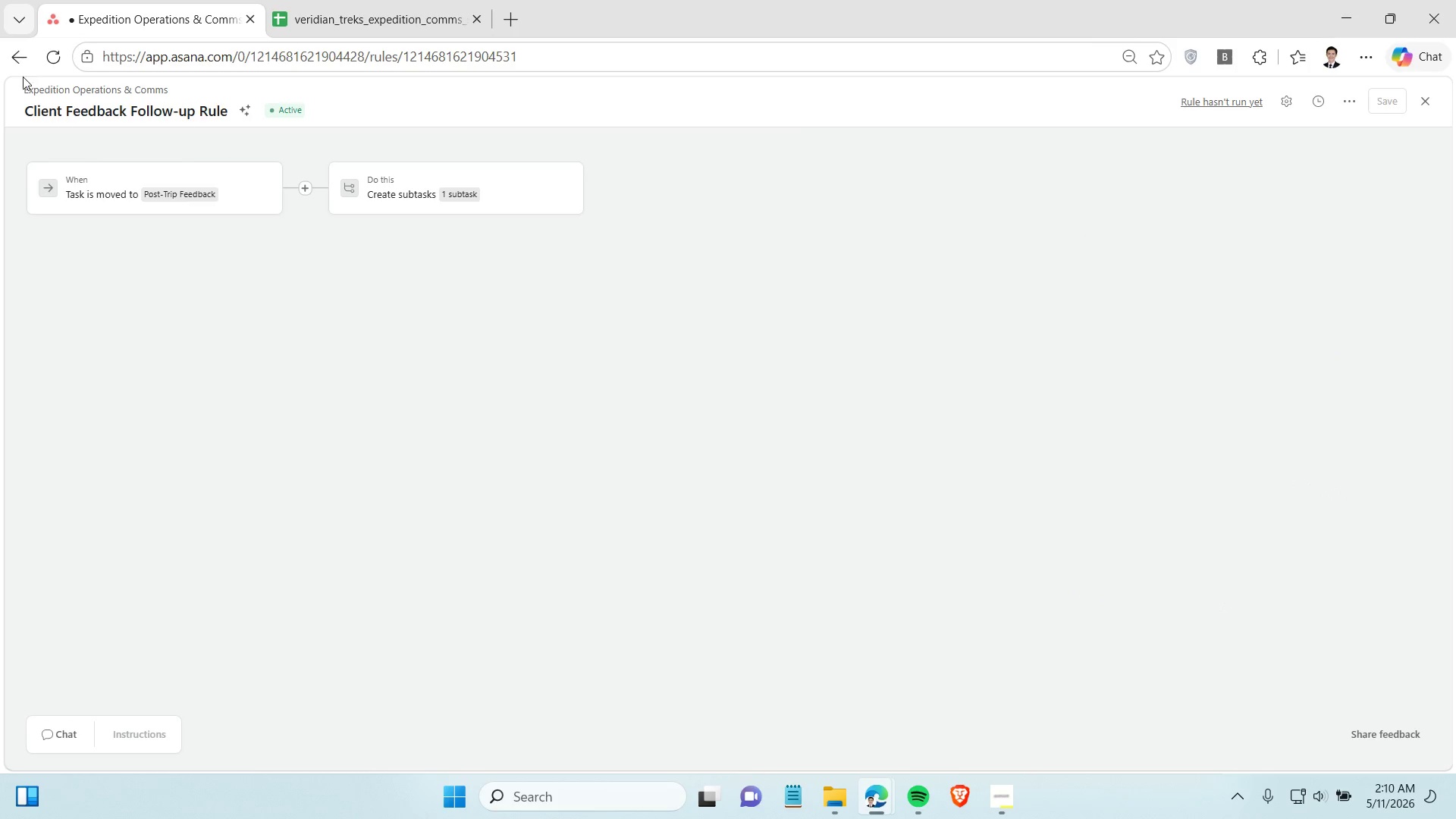 
left_click([14, 62])
 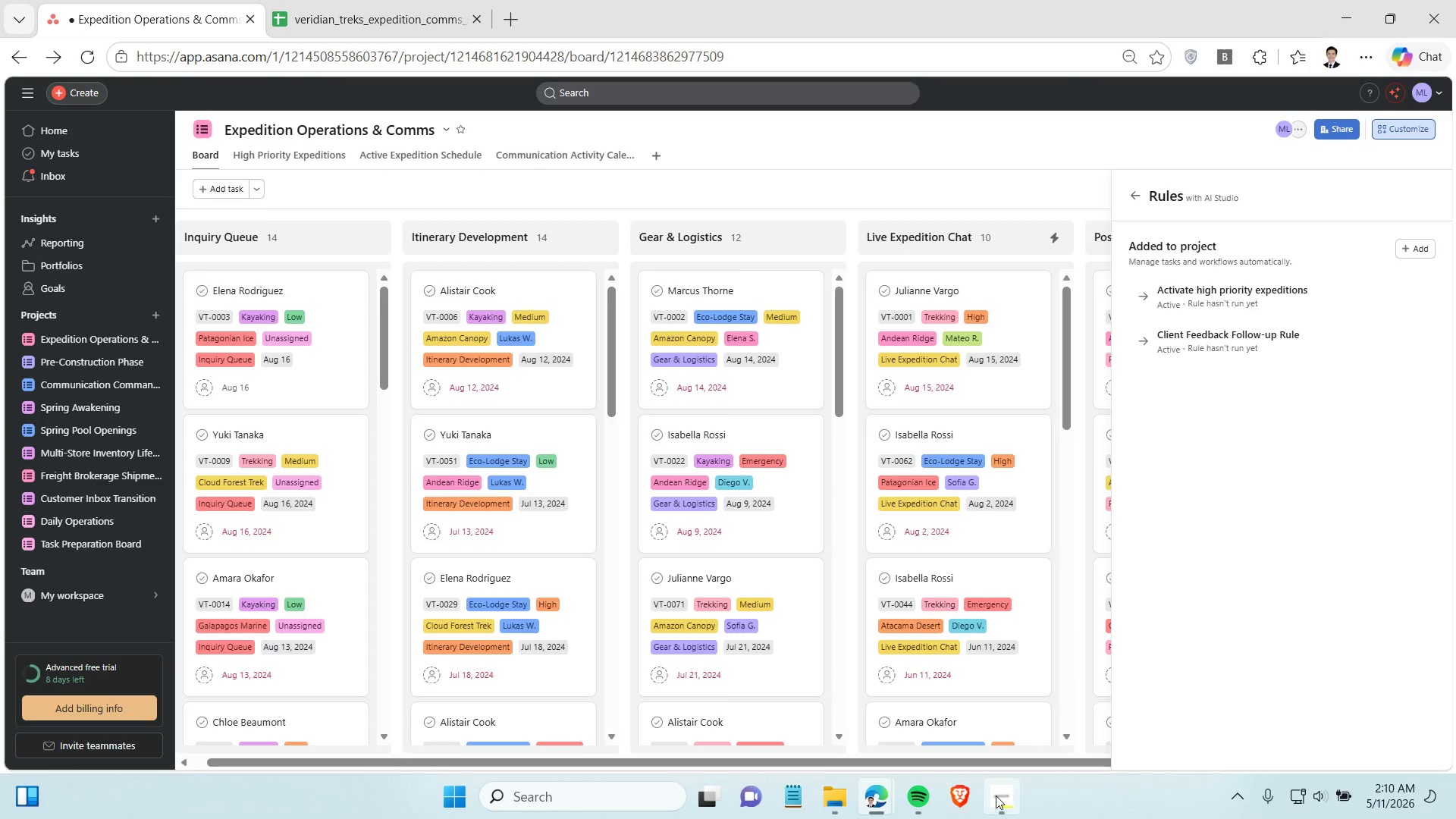 
left_click([998, 795])